 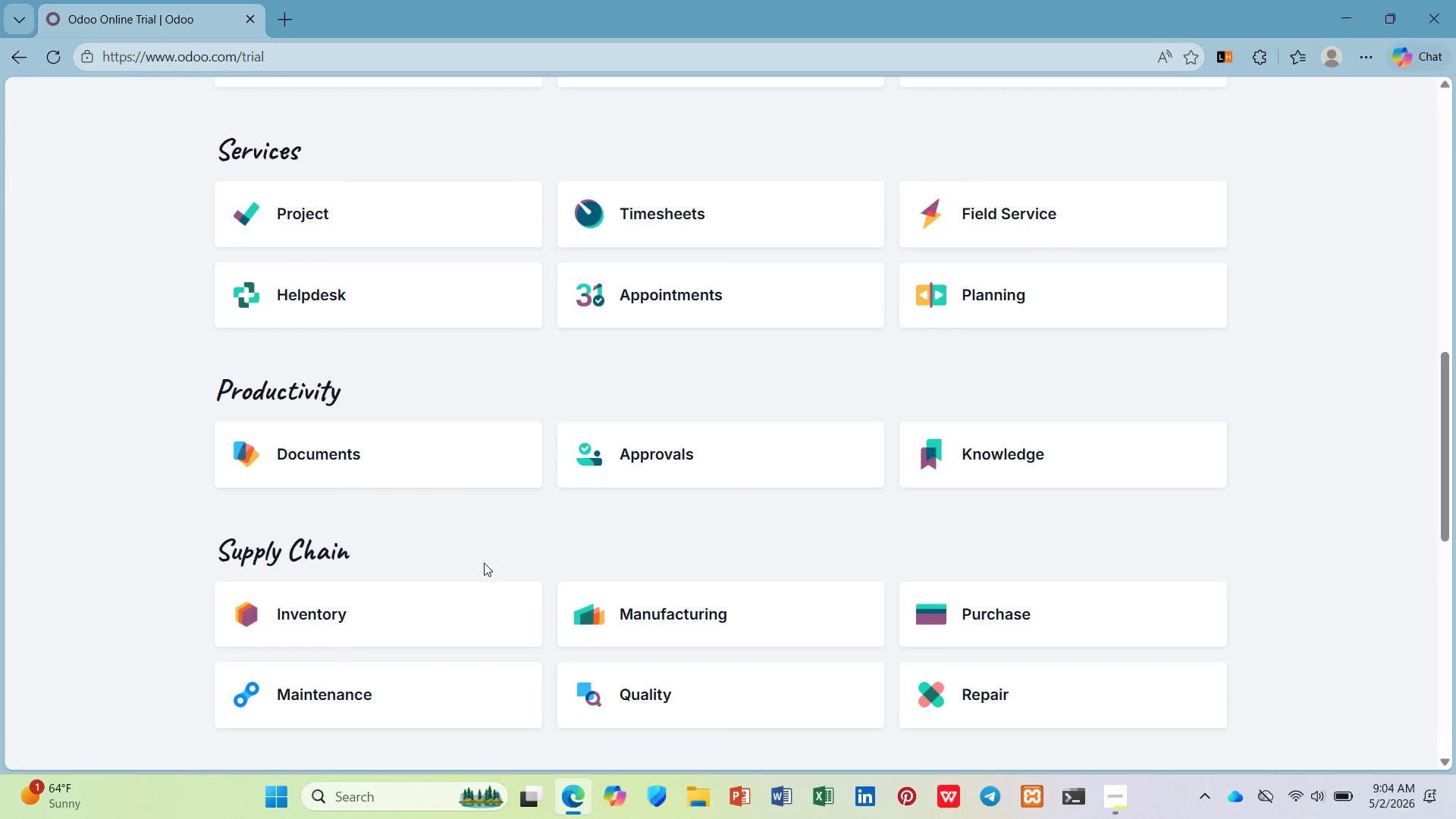 
scroll: coordinate [383, 602], scroll_direction: down, amount: 3.0
 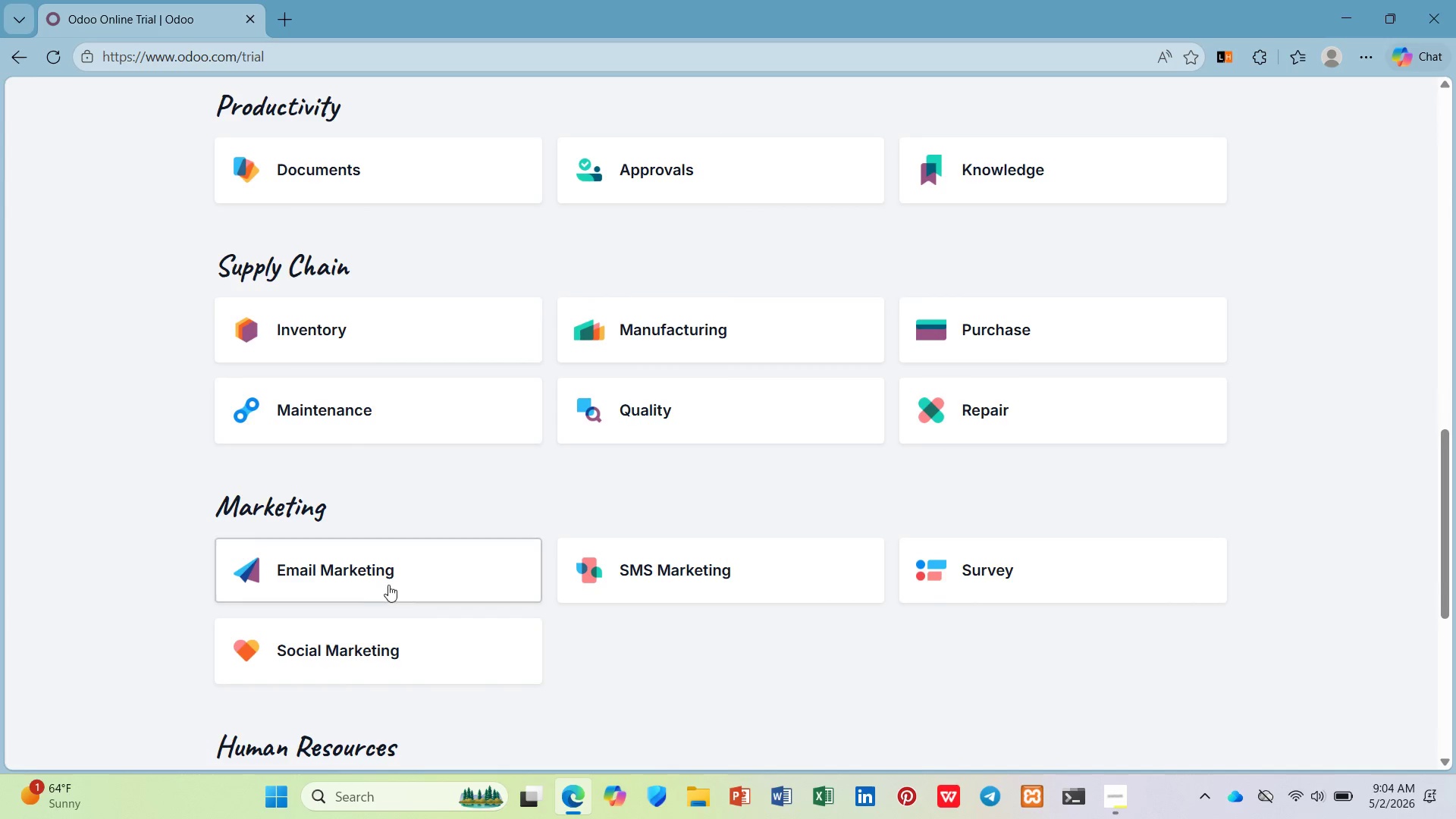 
left_click([390, 582])
 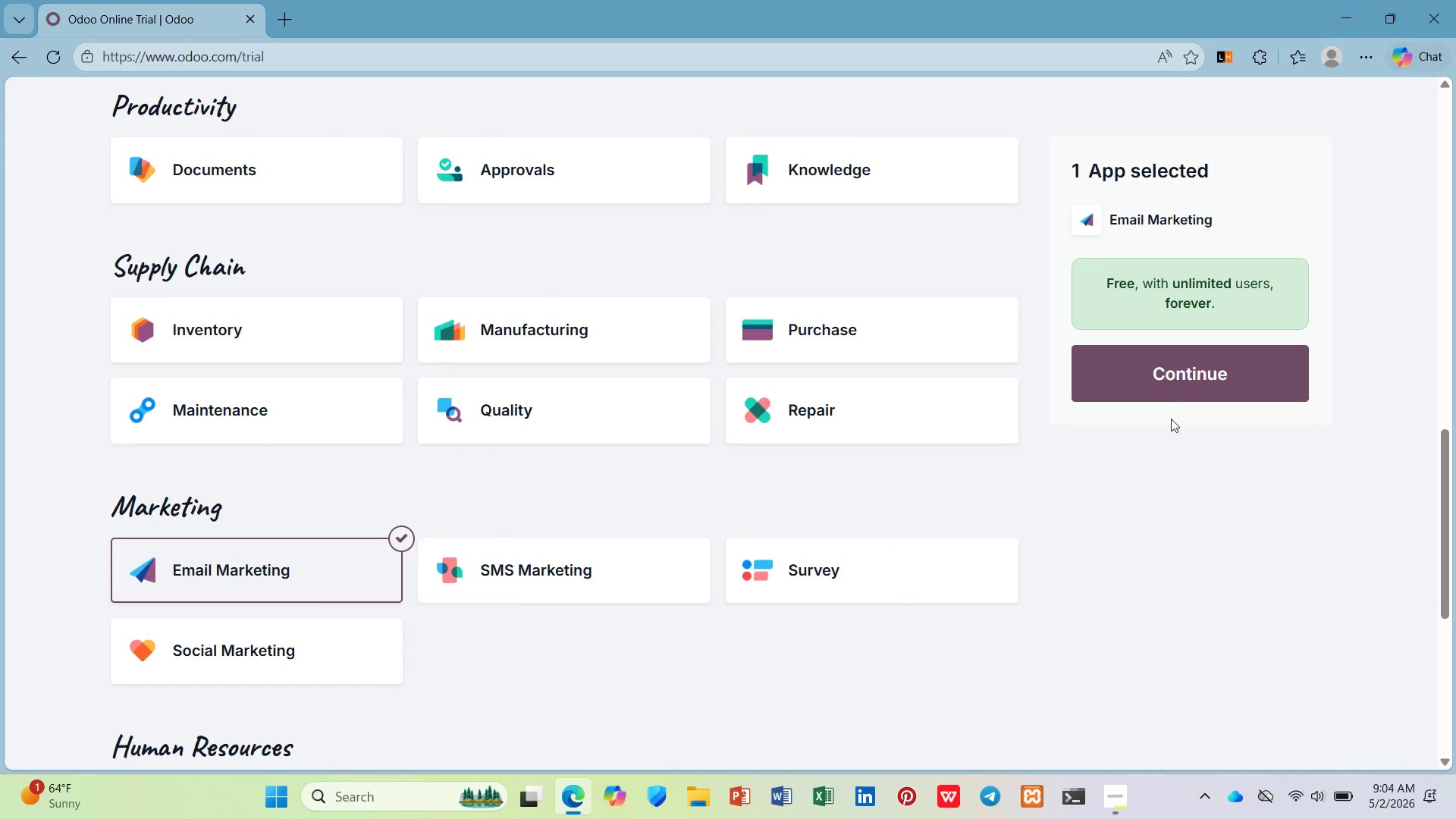 
left_click([1175, 400])
 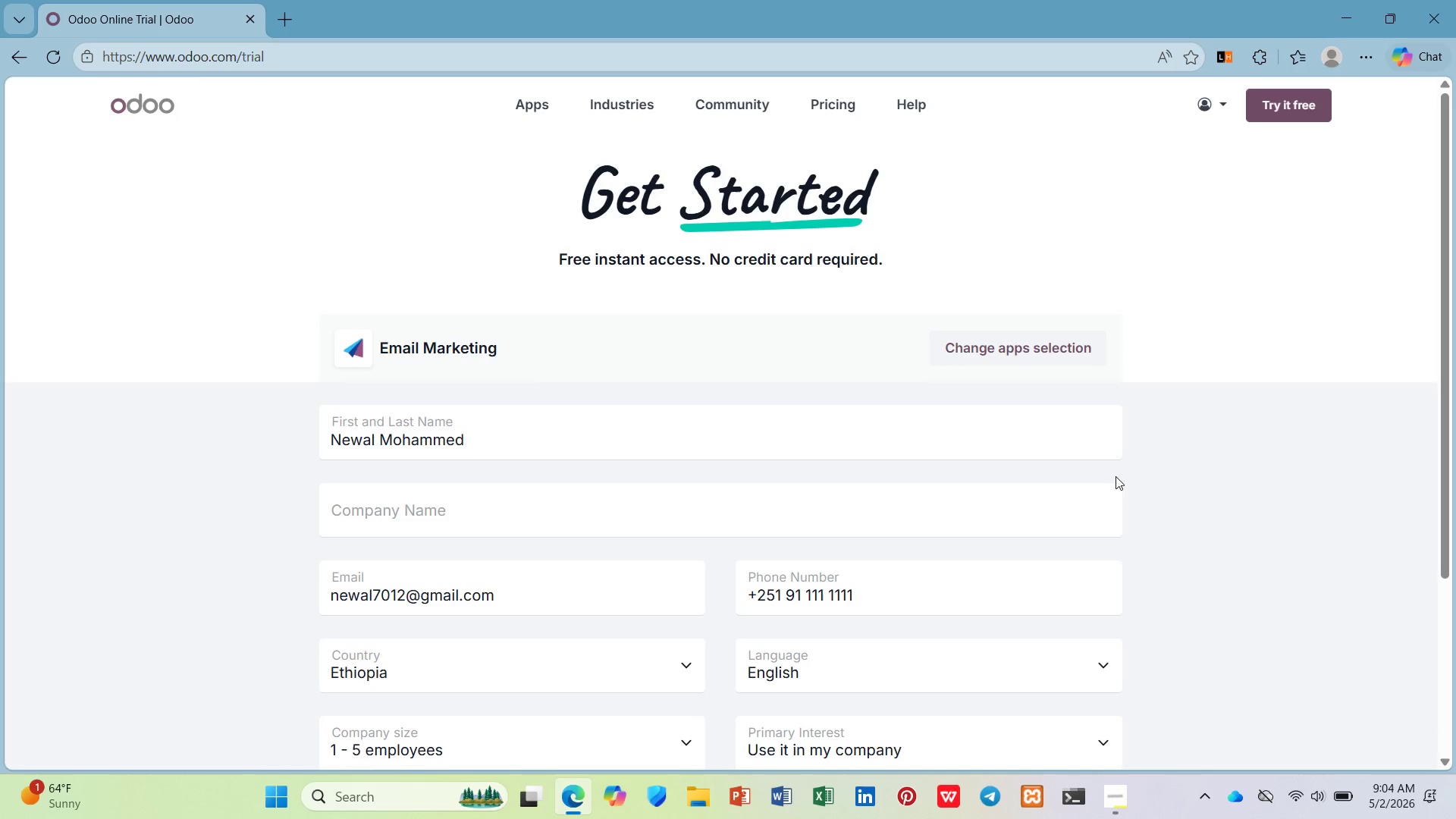 
mouse_move([1096, 490])
 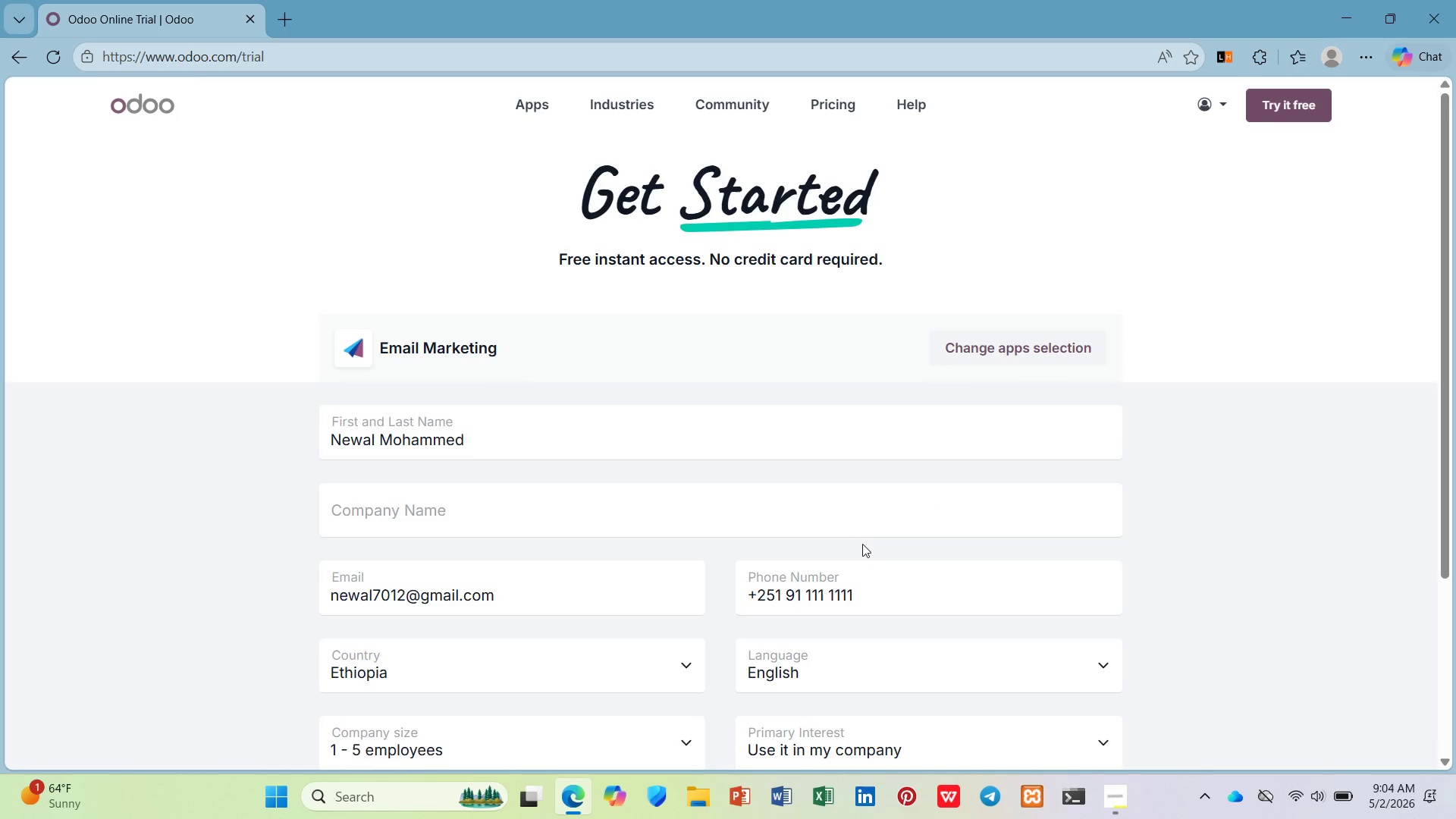 
double_click([864, 519])